 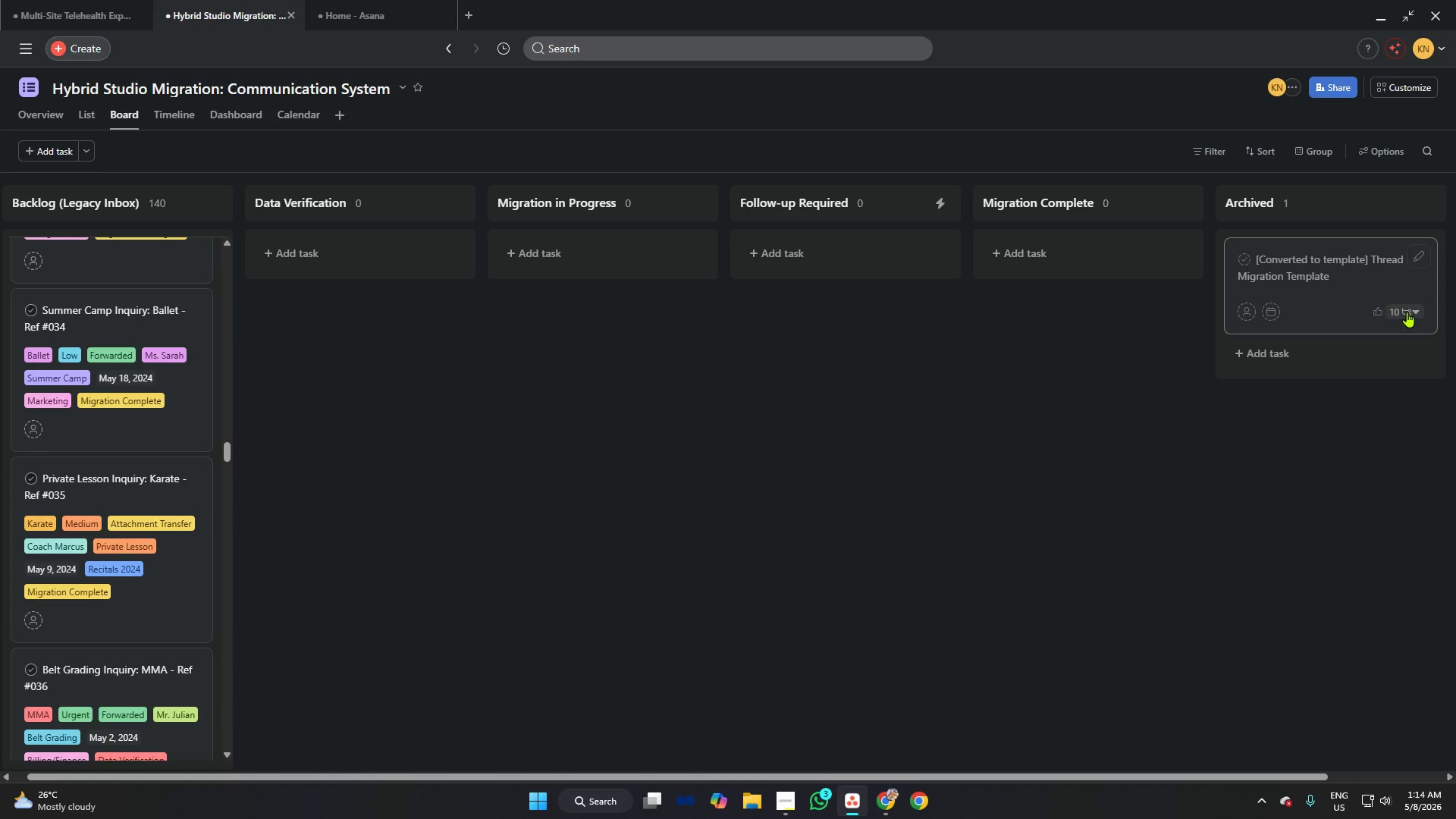 
left_click([1075, 315])
 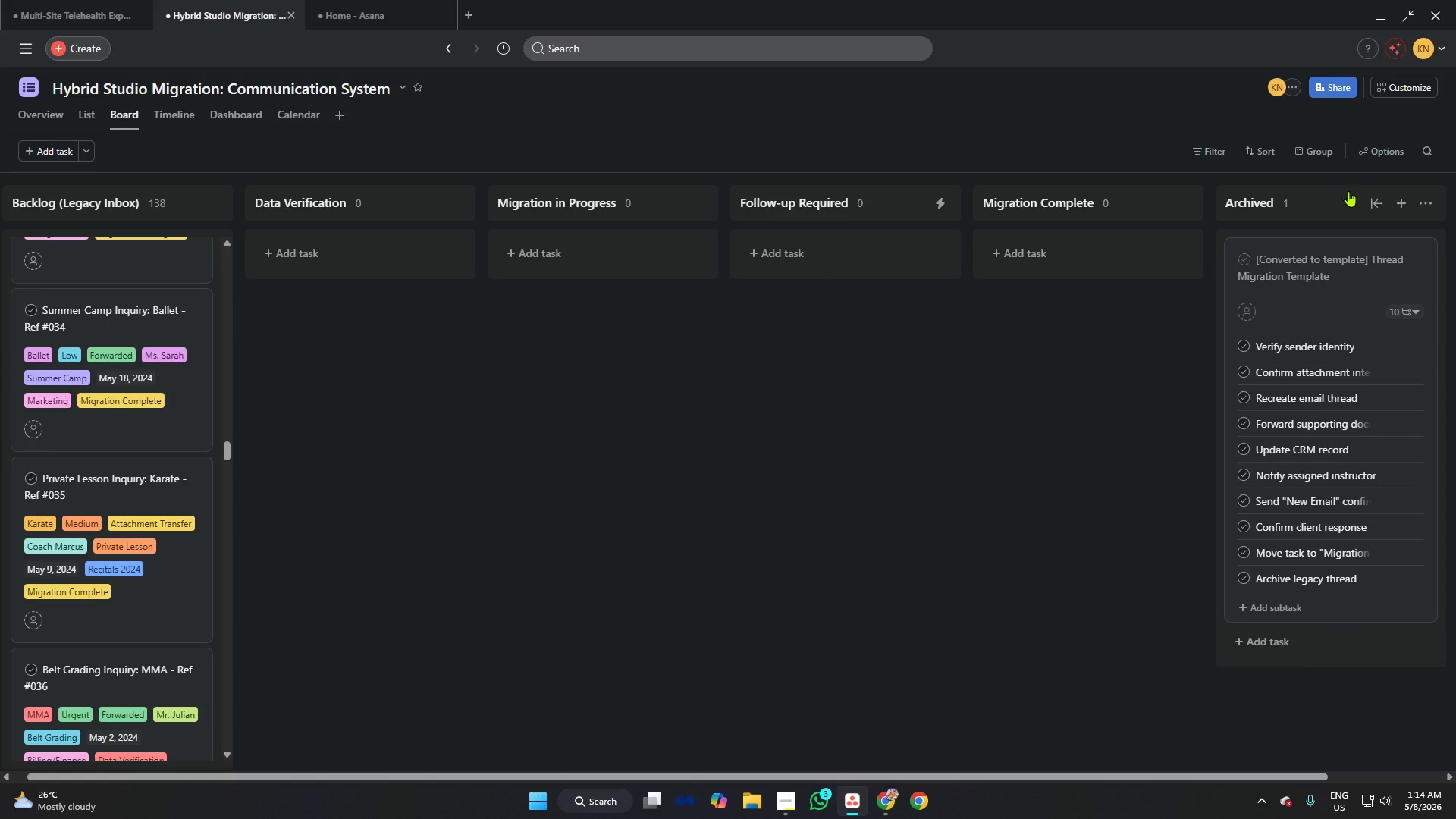 
left_click_drag(start_coordinate=[1334, 199], to_coordinate=[608, 215])
 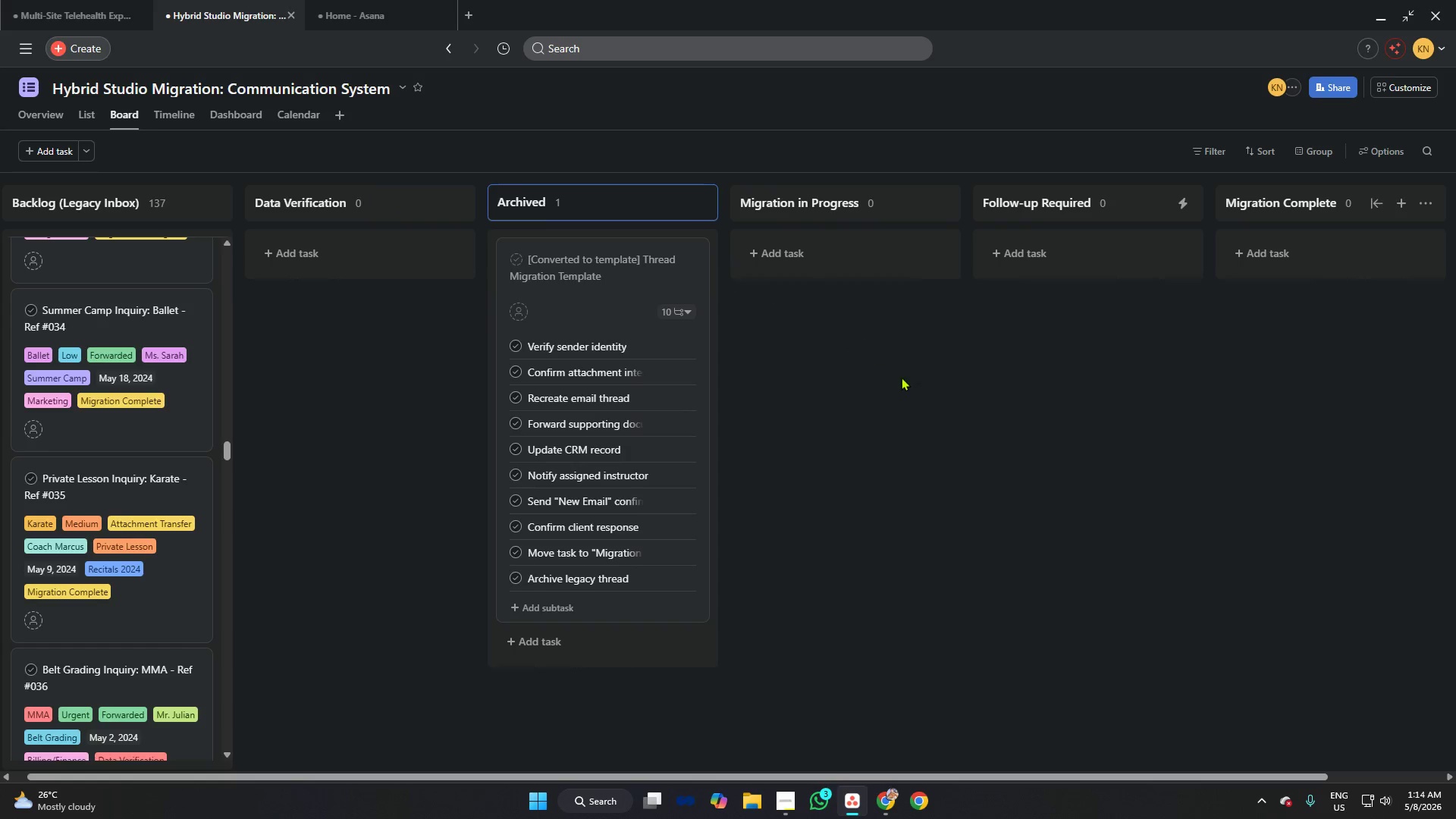 
left_click([901, 377])
 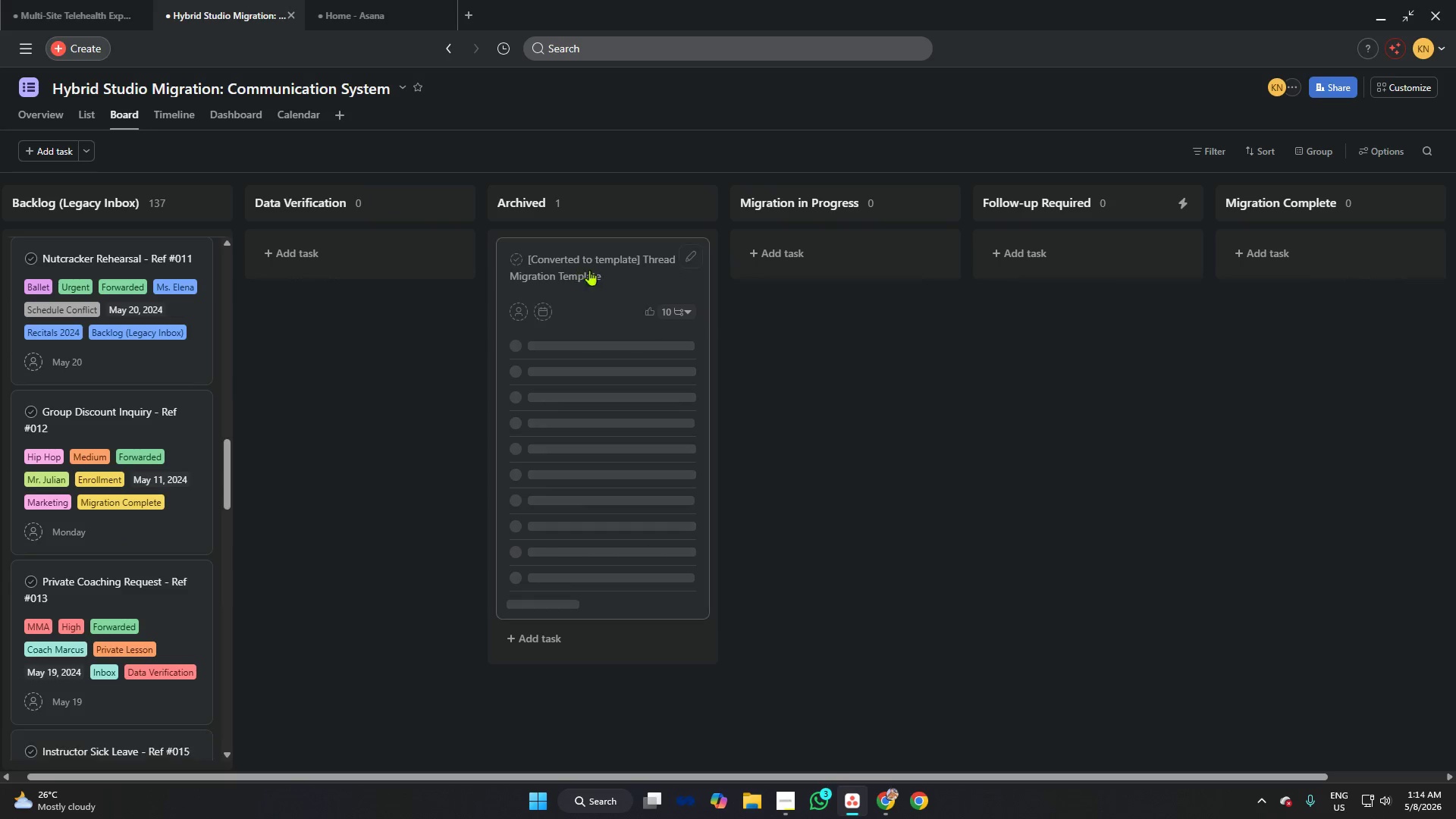 
left_click([624, 262])
 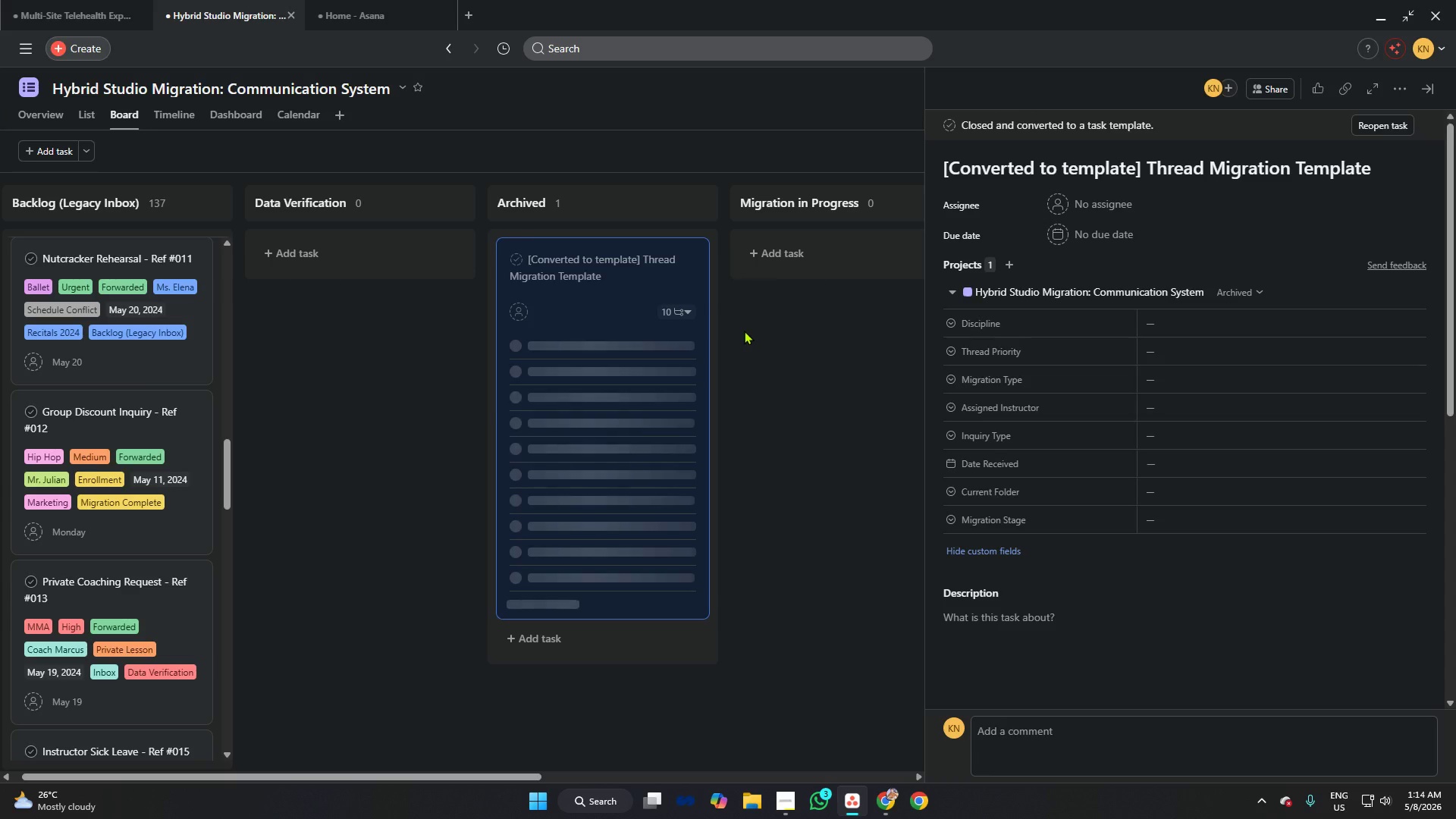 
wait(6.89)
 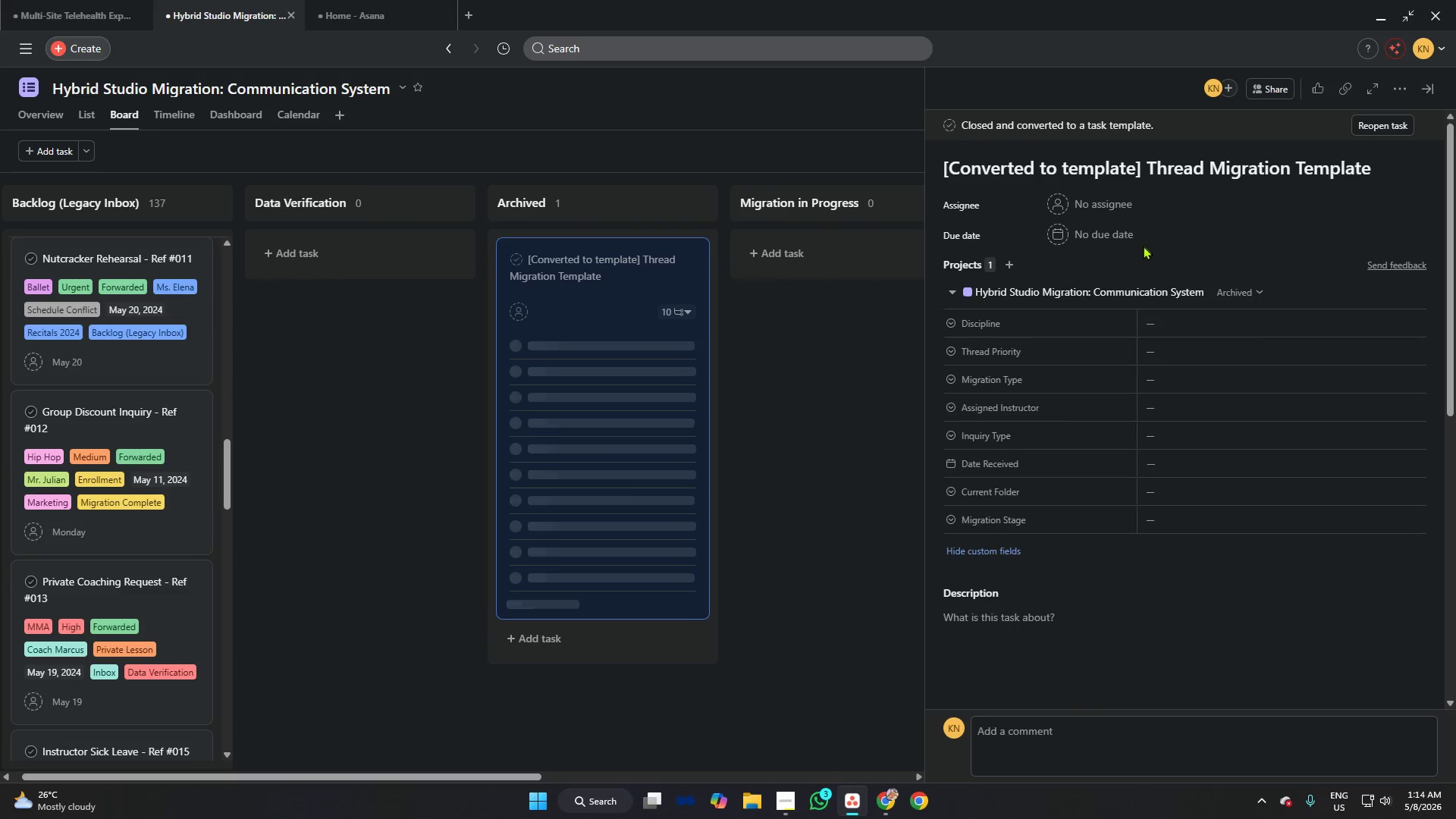 
left_click([626, 283])
 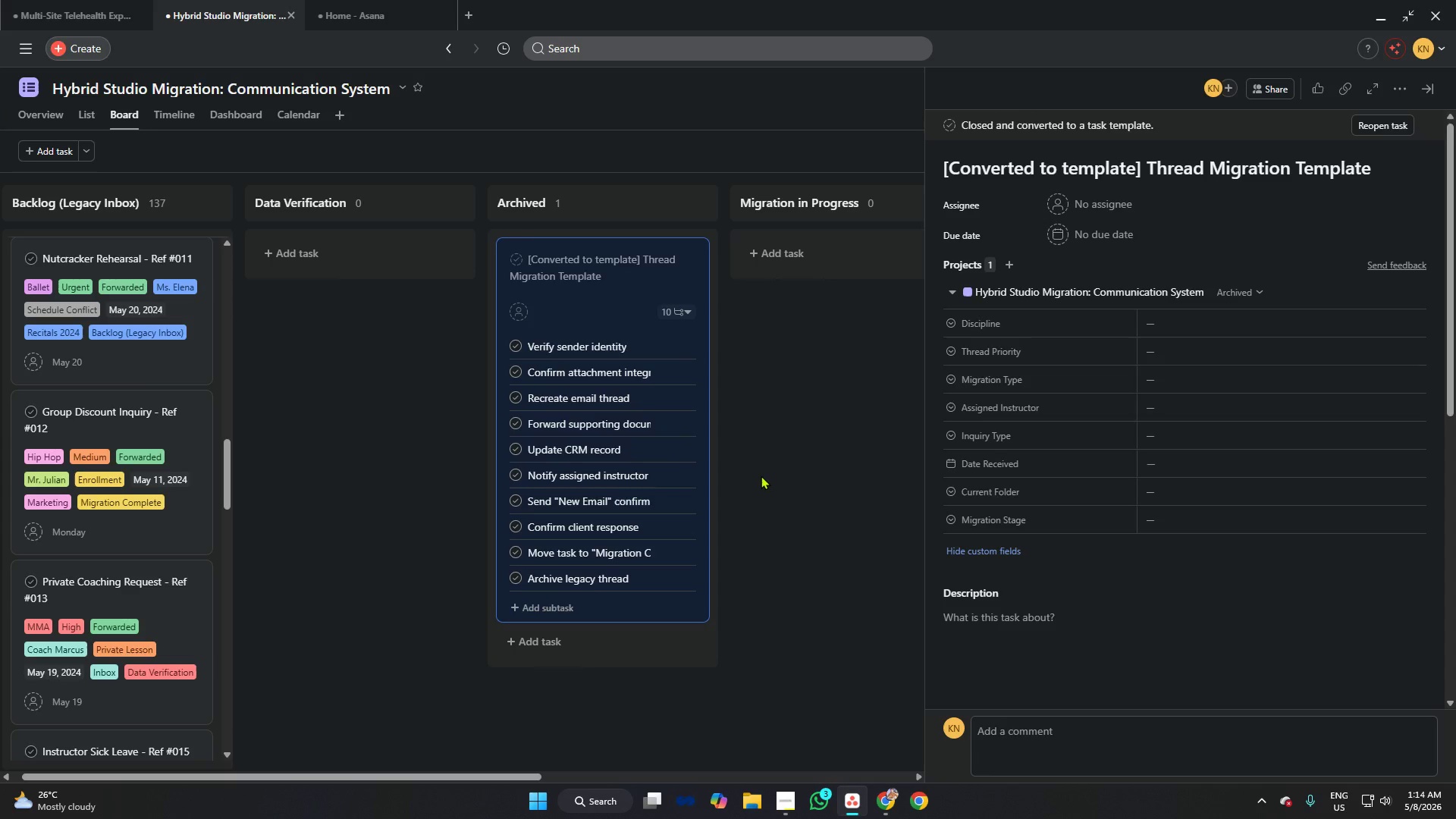 
left_click([760, 475])
 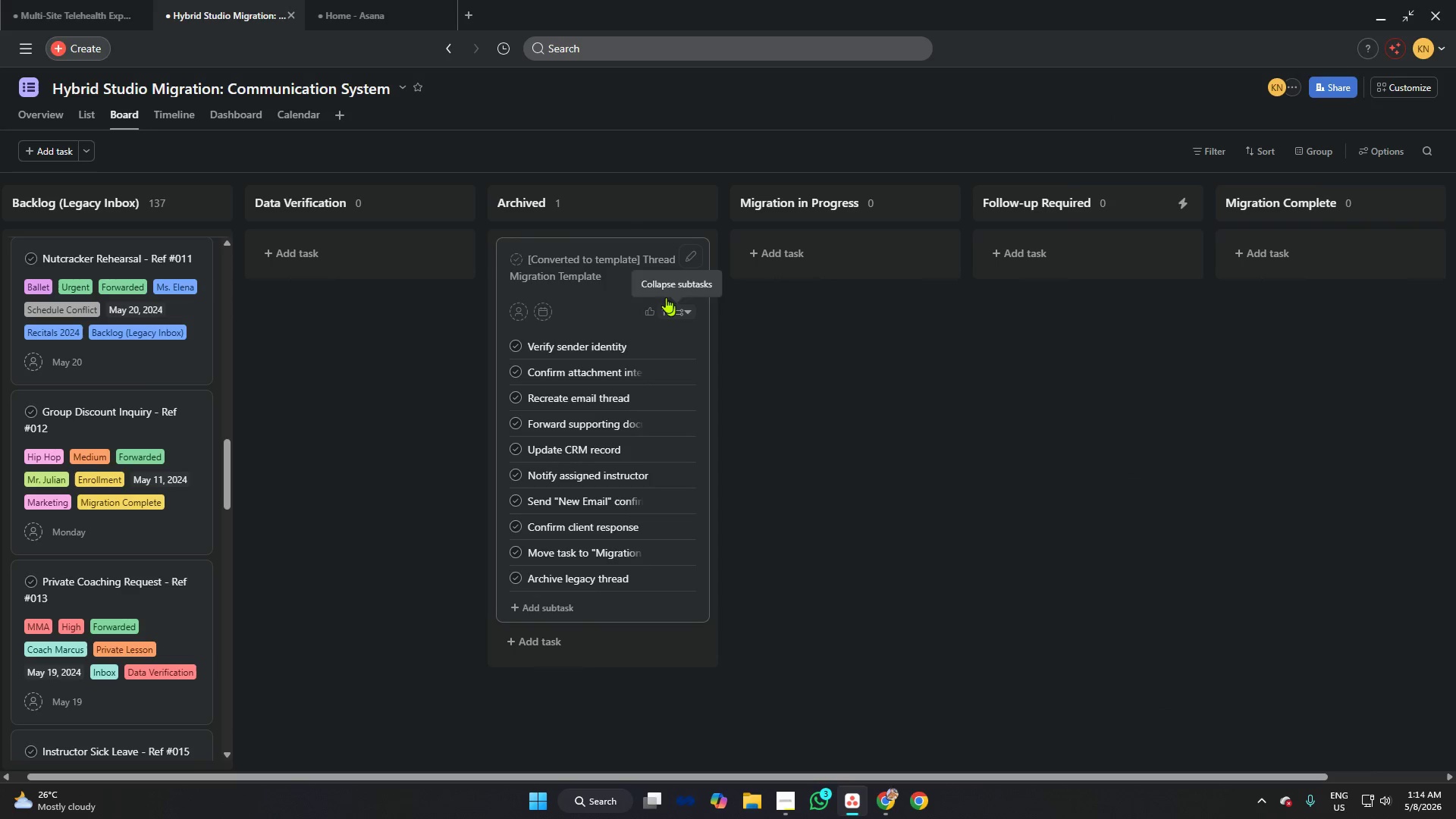 
left_click([637, 267])
 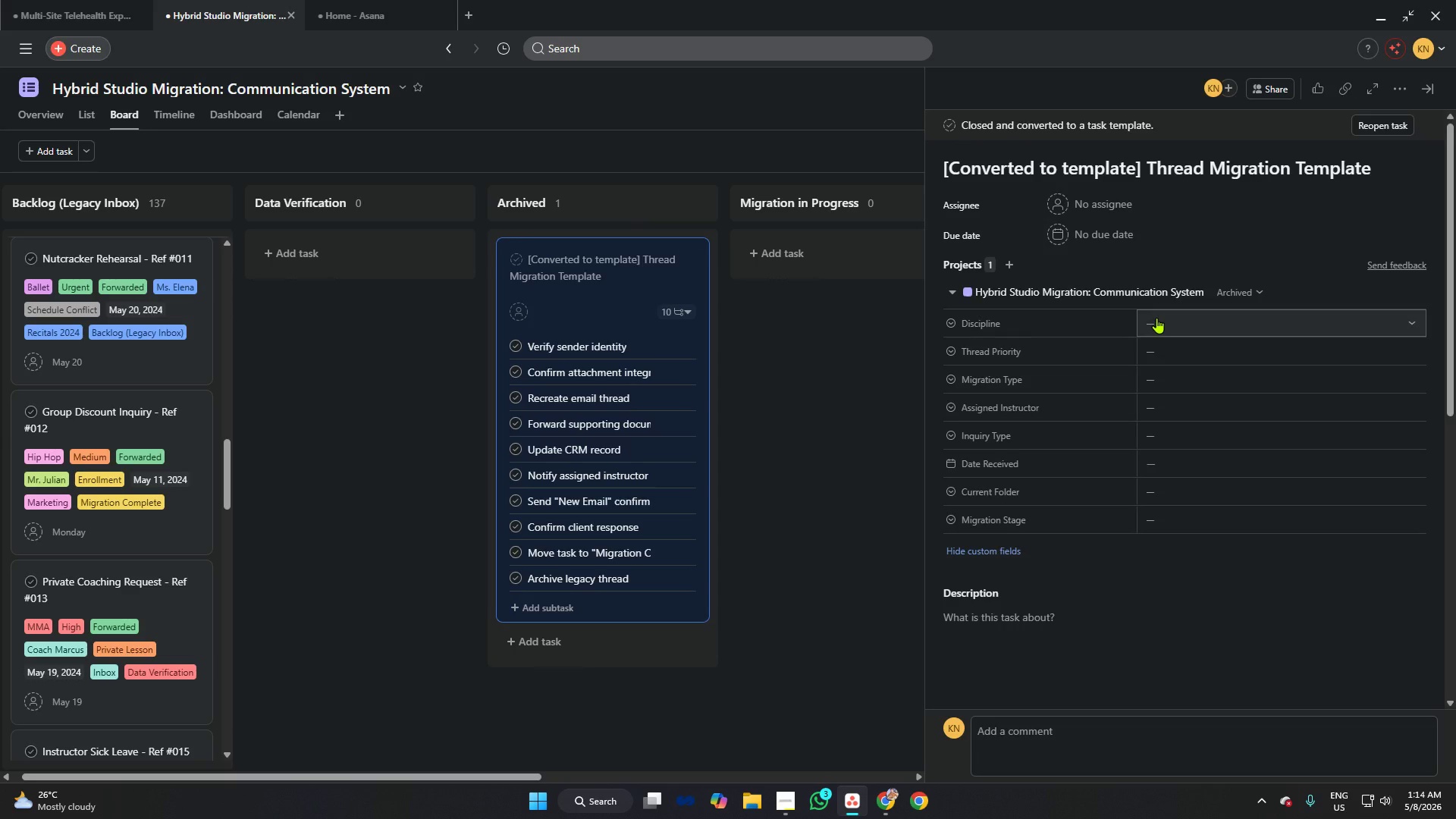 
scroll: coordinate [1156, 323], scroll_direction: down, amount: 7.0
 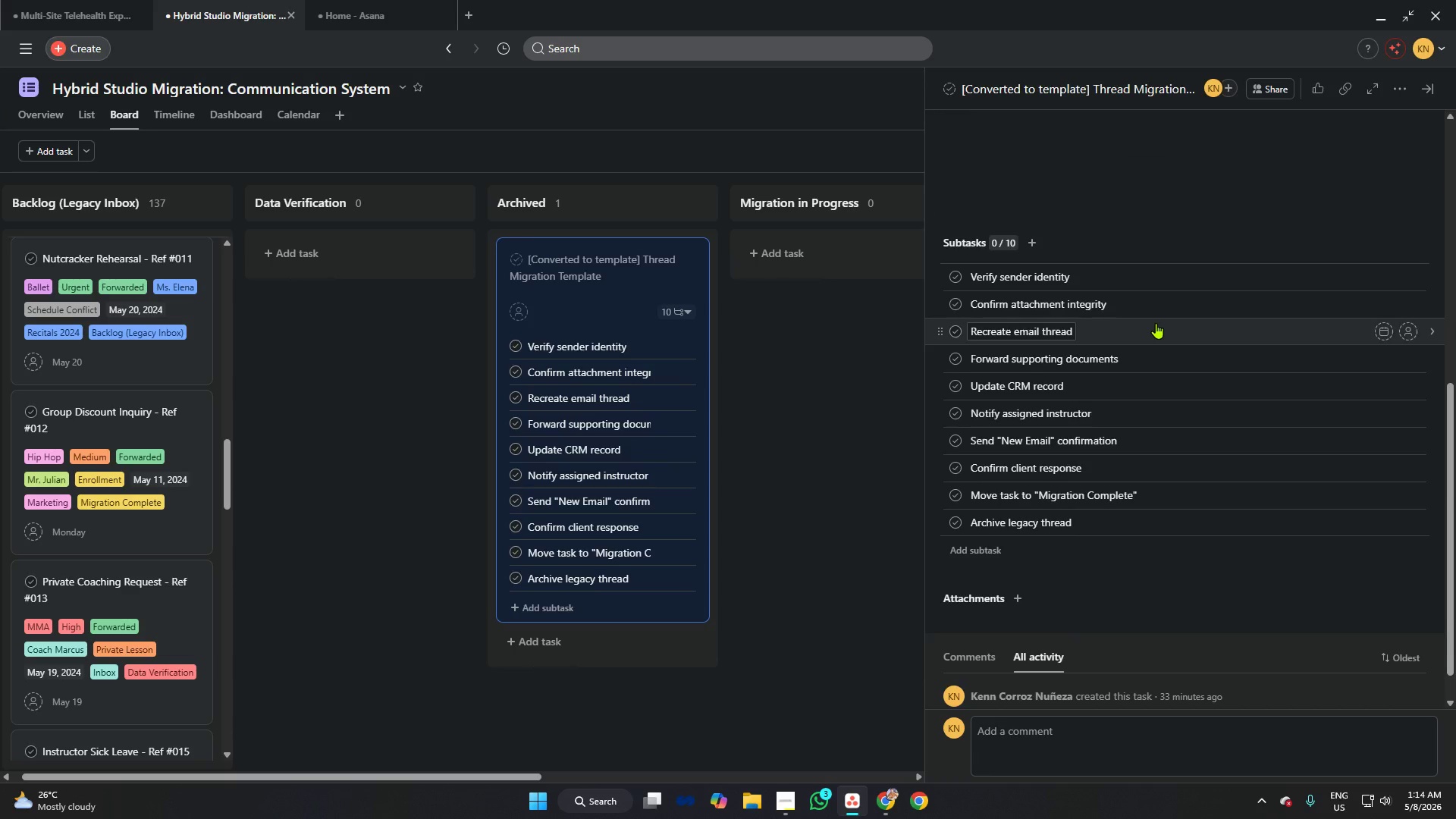 
scroll: coordinate [1156, 323], scroll_direction: up, amount: 9.0
 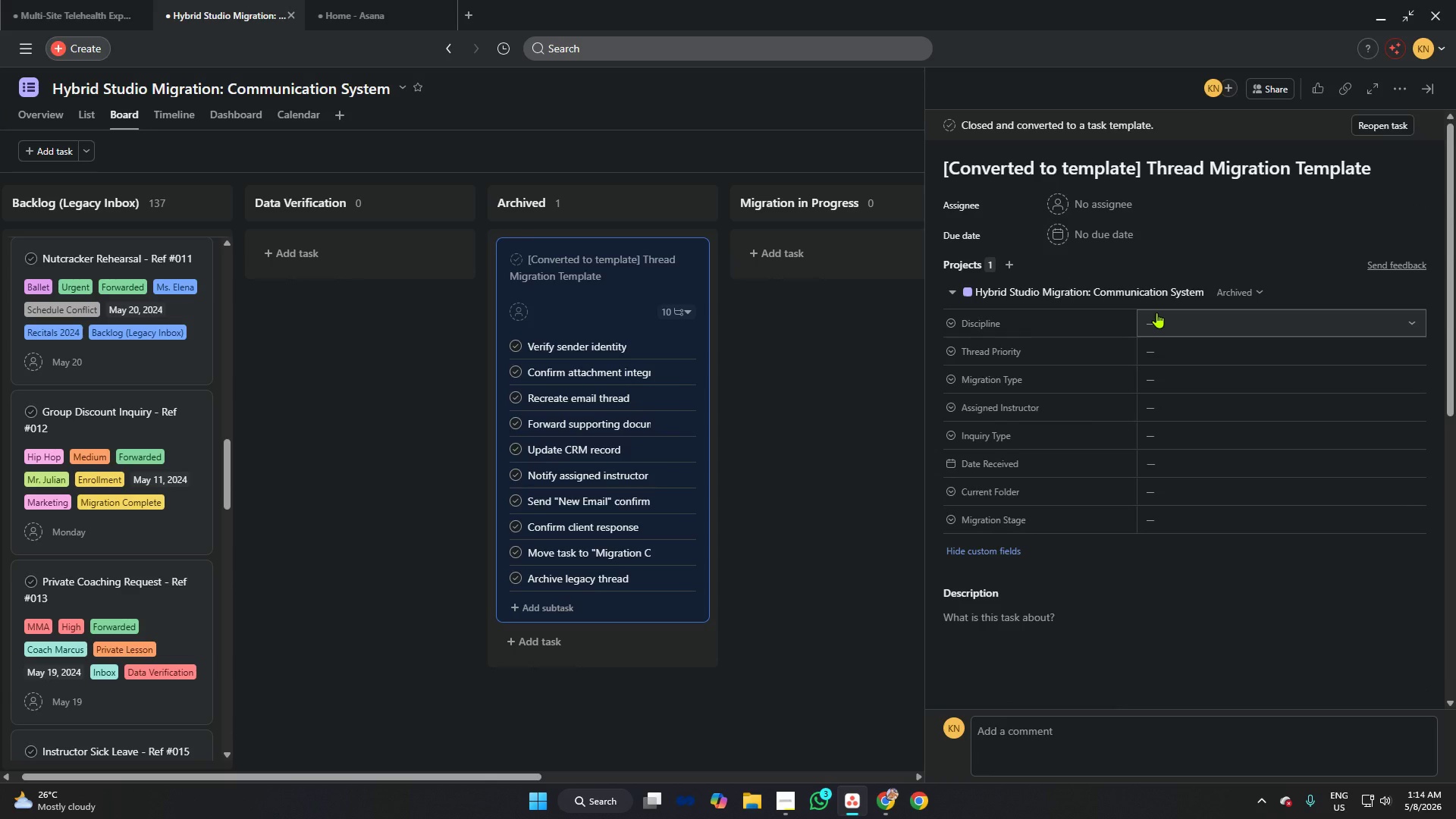 
wait(7.91)
 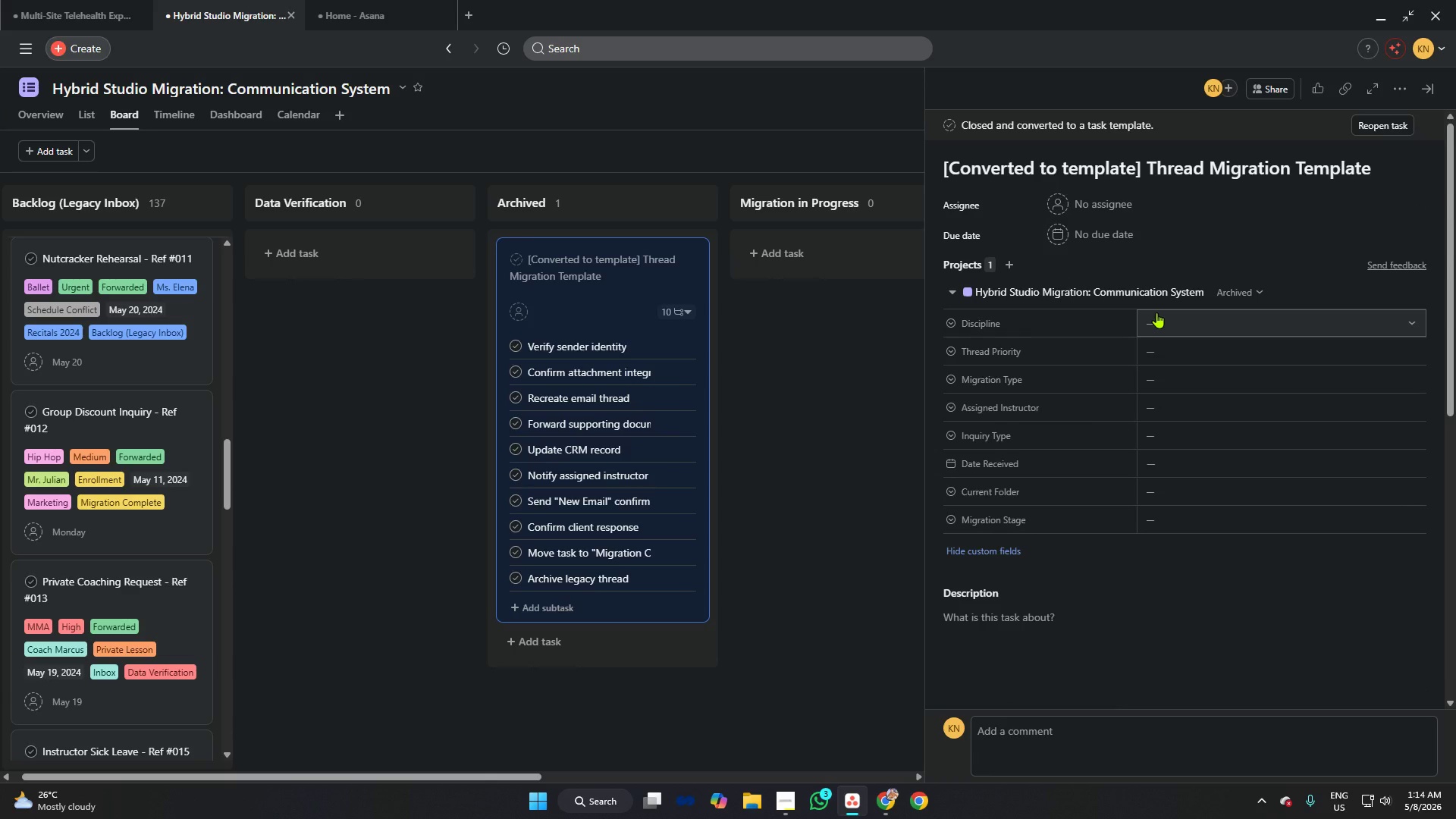 
left_click([975, 464])
 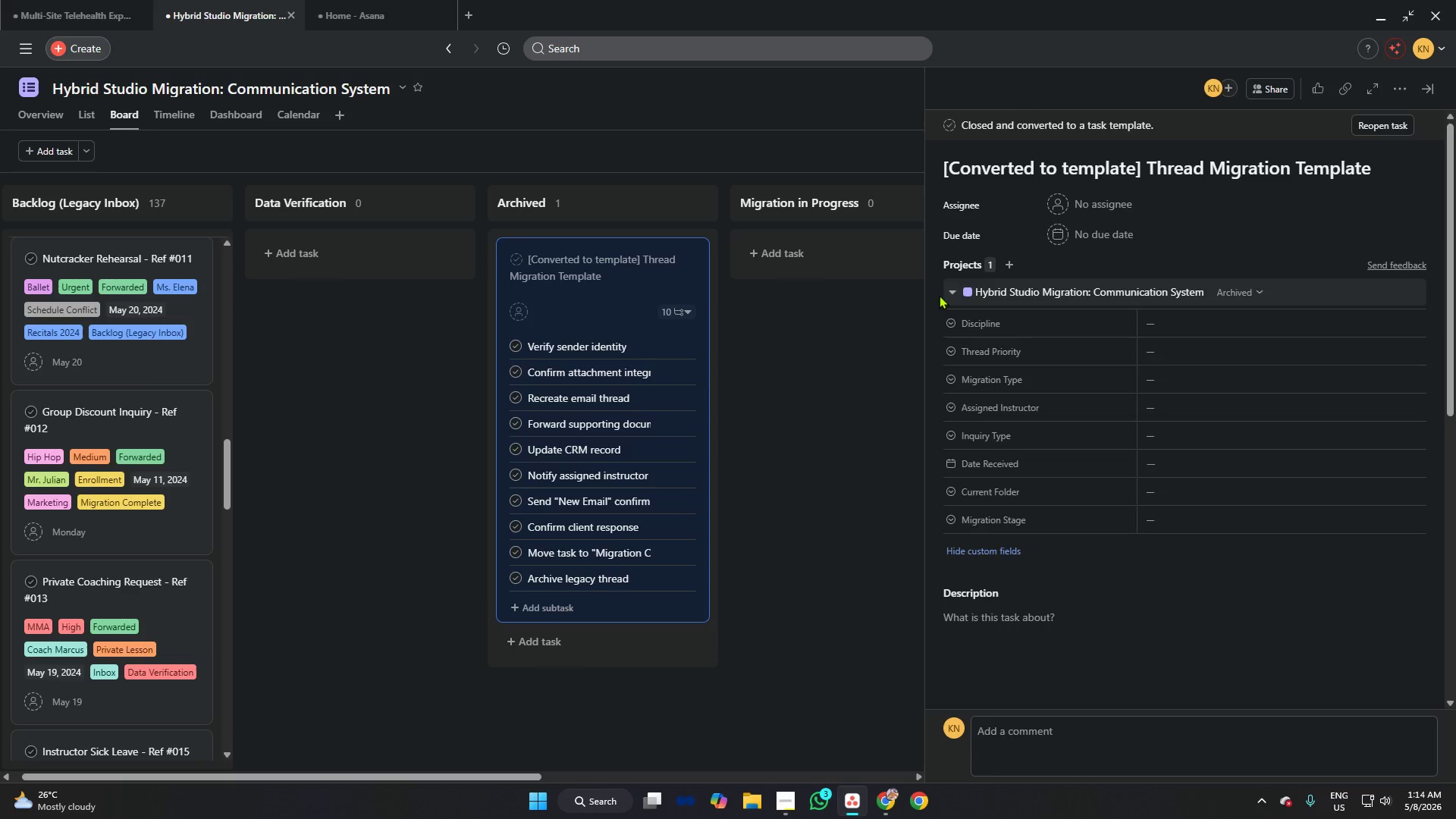 
left_click([951, 289])
 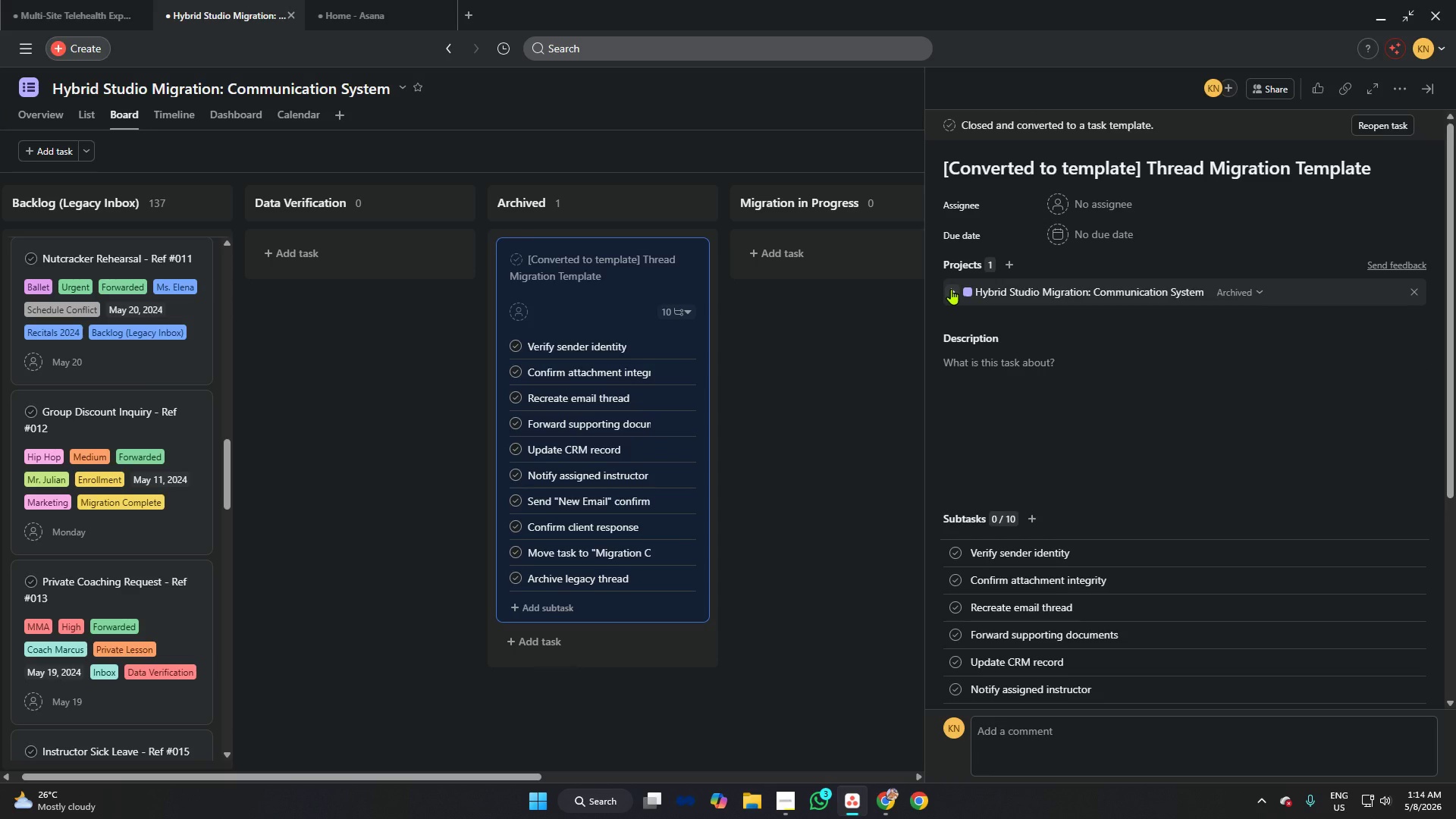 
left_click([951, 289])
 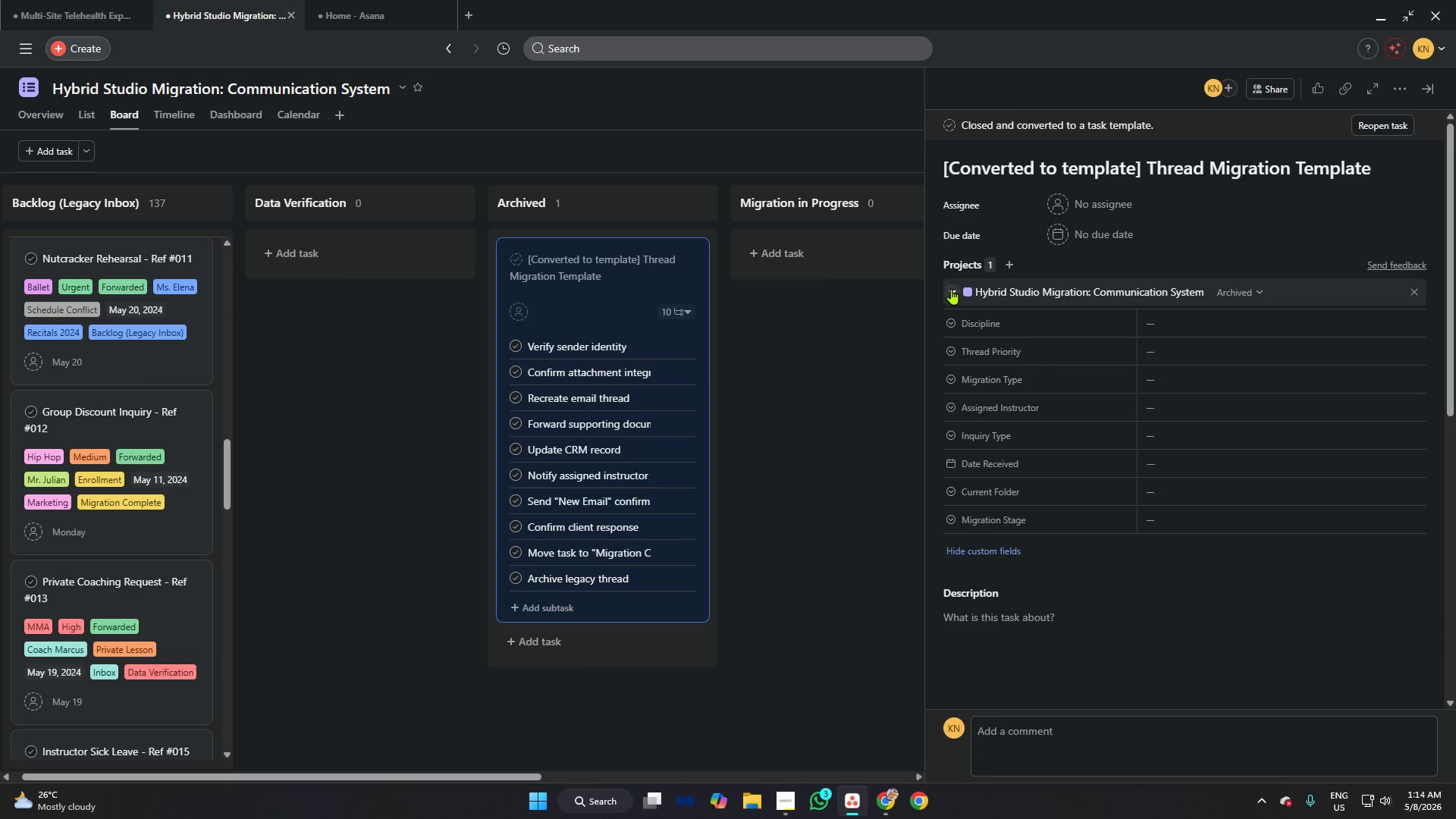 
left_click([951, 289])
 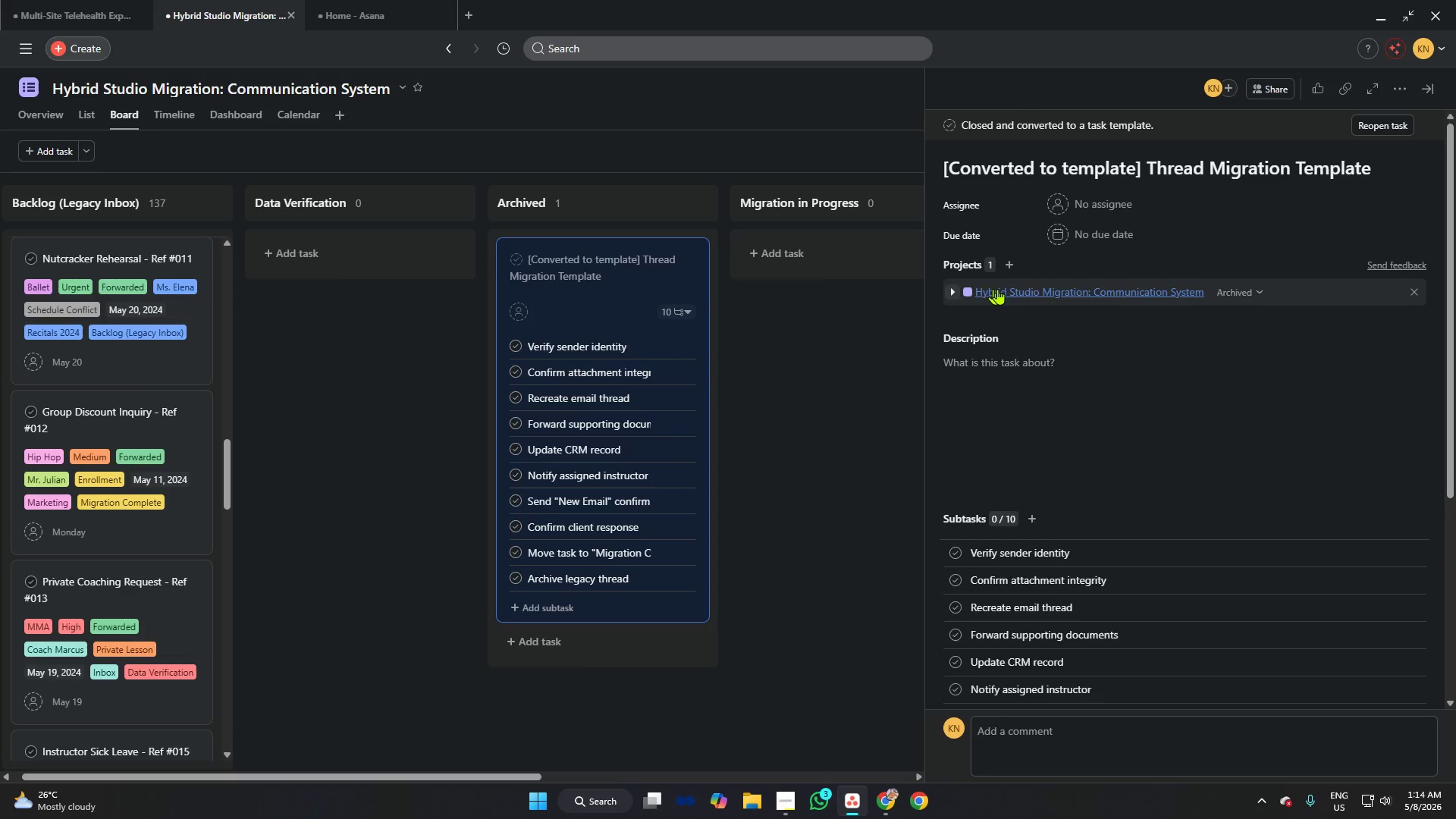 
scroll: coordinate [1009, 289], scroll_direction: up, amount: 1.0
 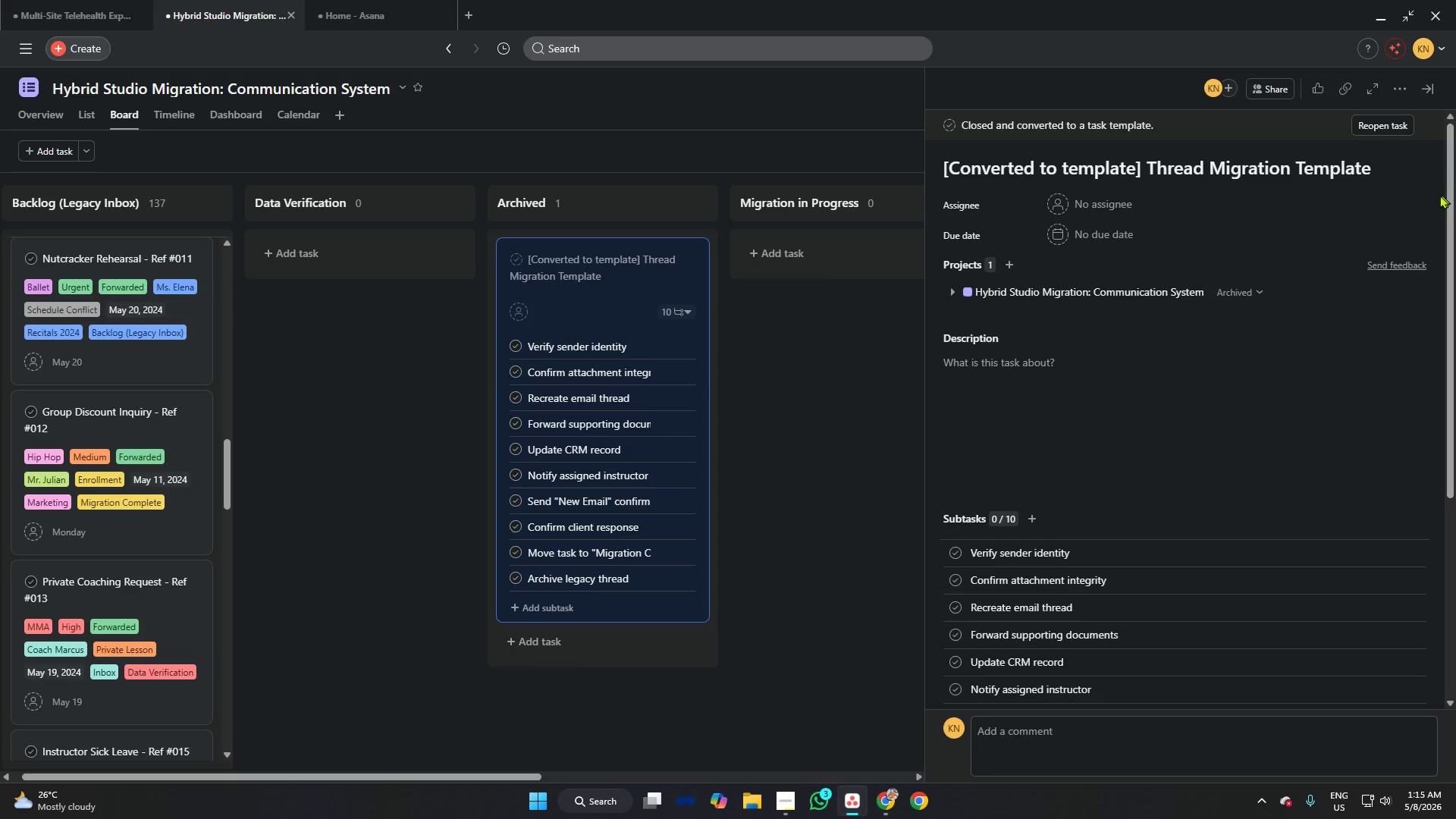 
key(Meta+Shift+S)
 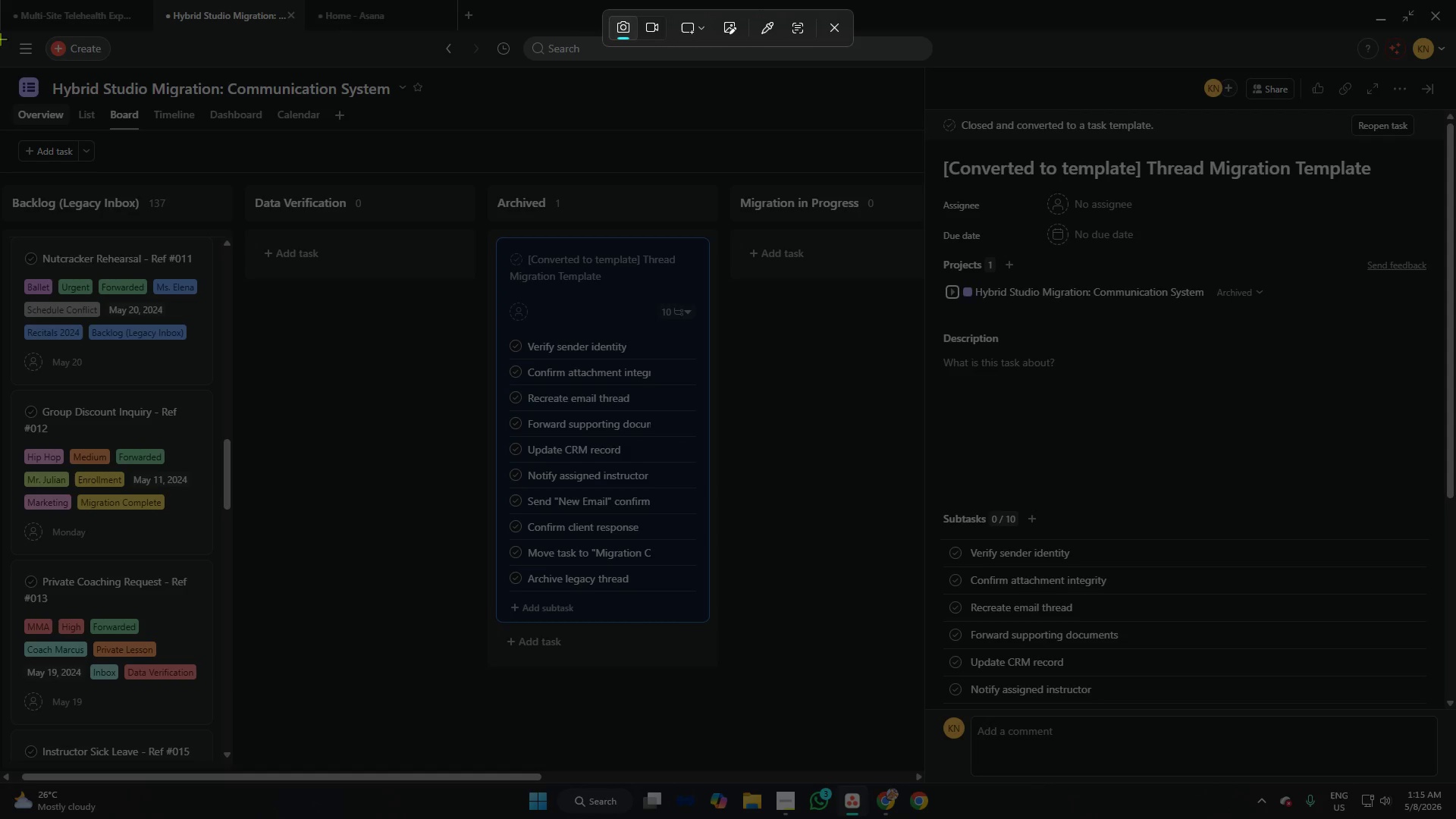 
left_click_drag(start_coordinate=[0, 27], to_coordinate=[1455, 780])
 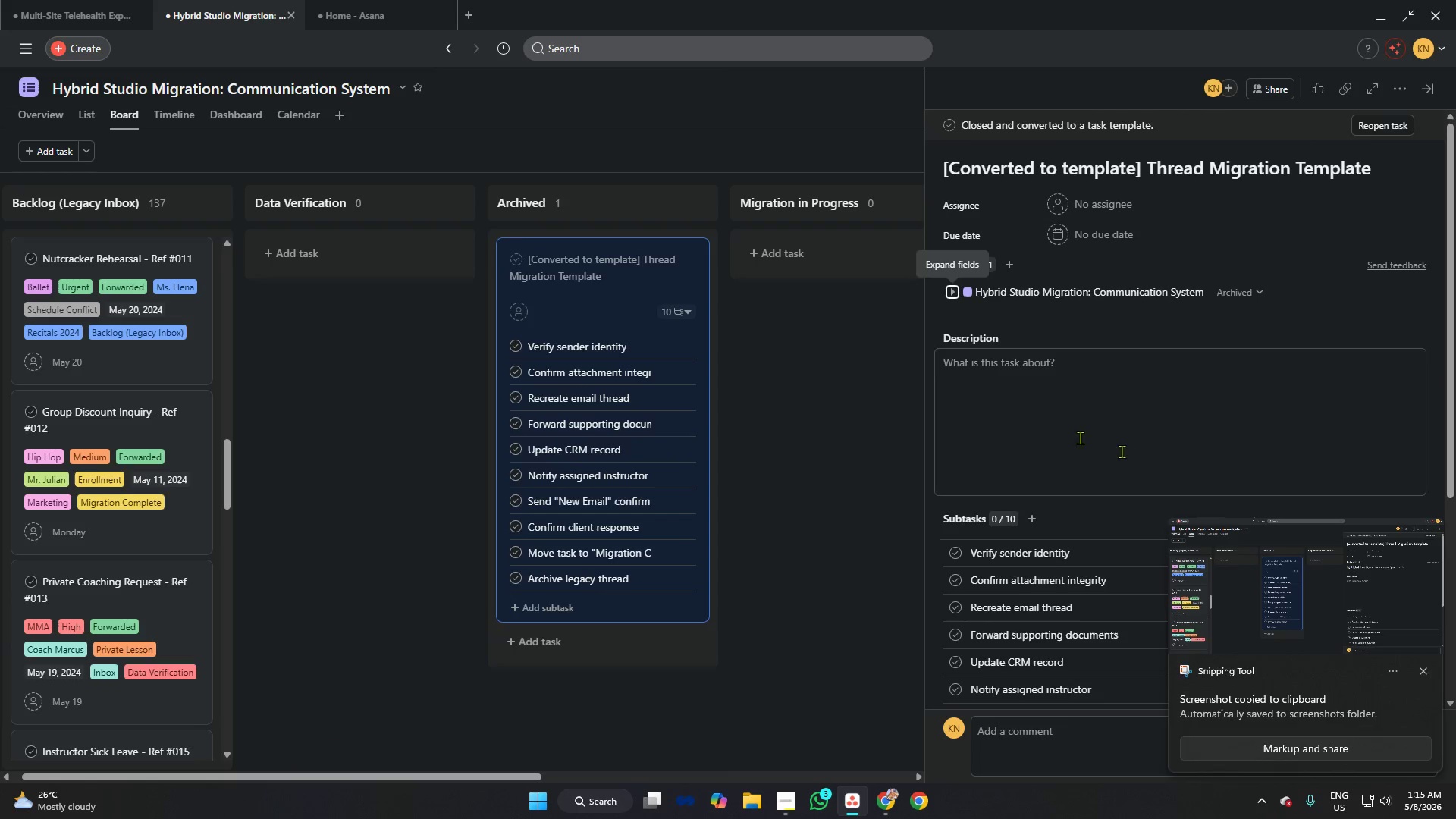 
left_click([1292, 576])